 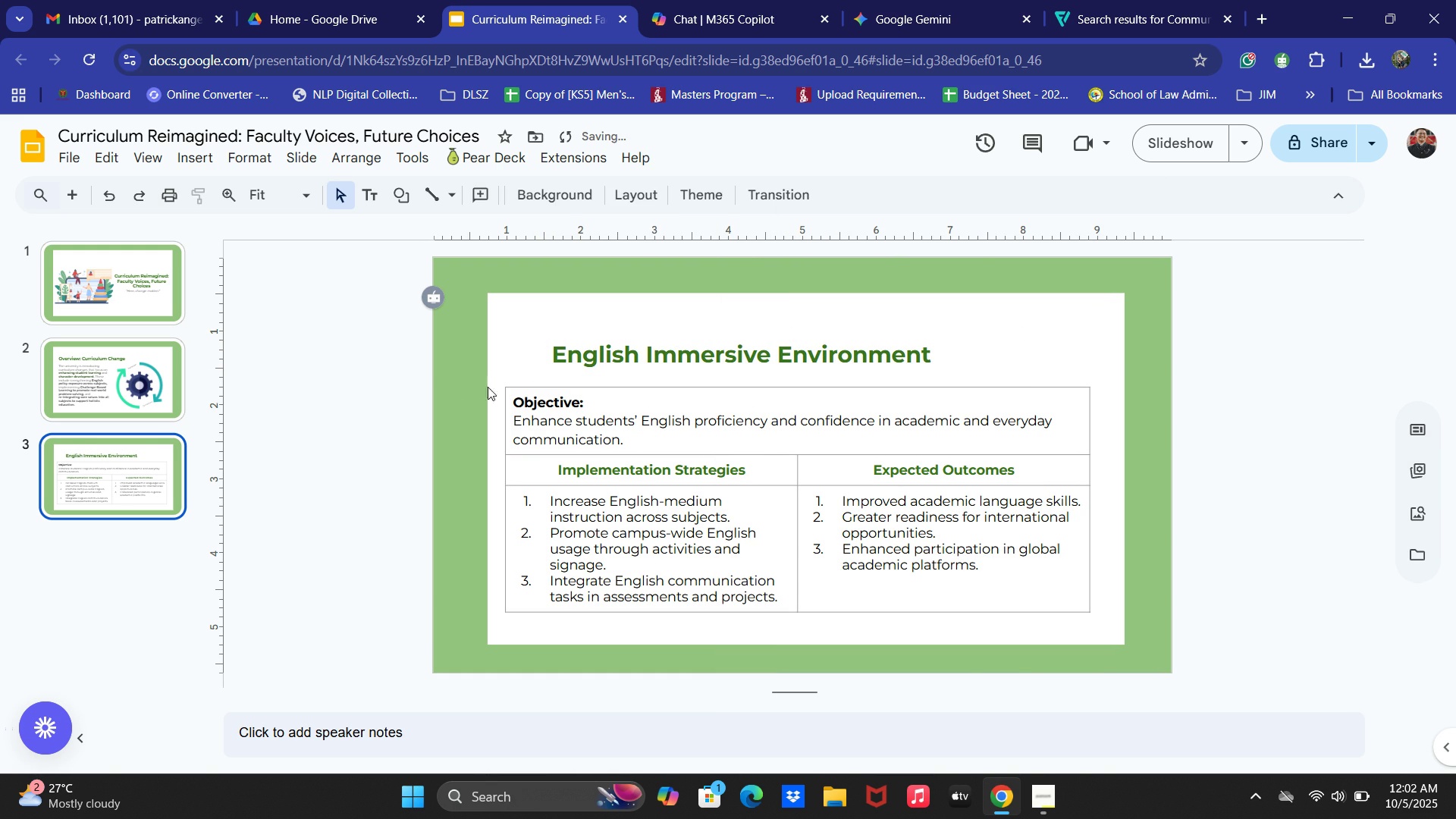 
left_click([1109, 0])
 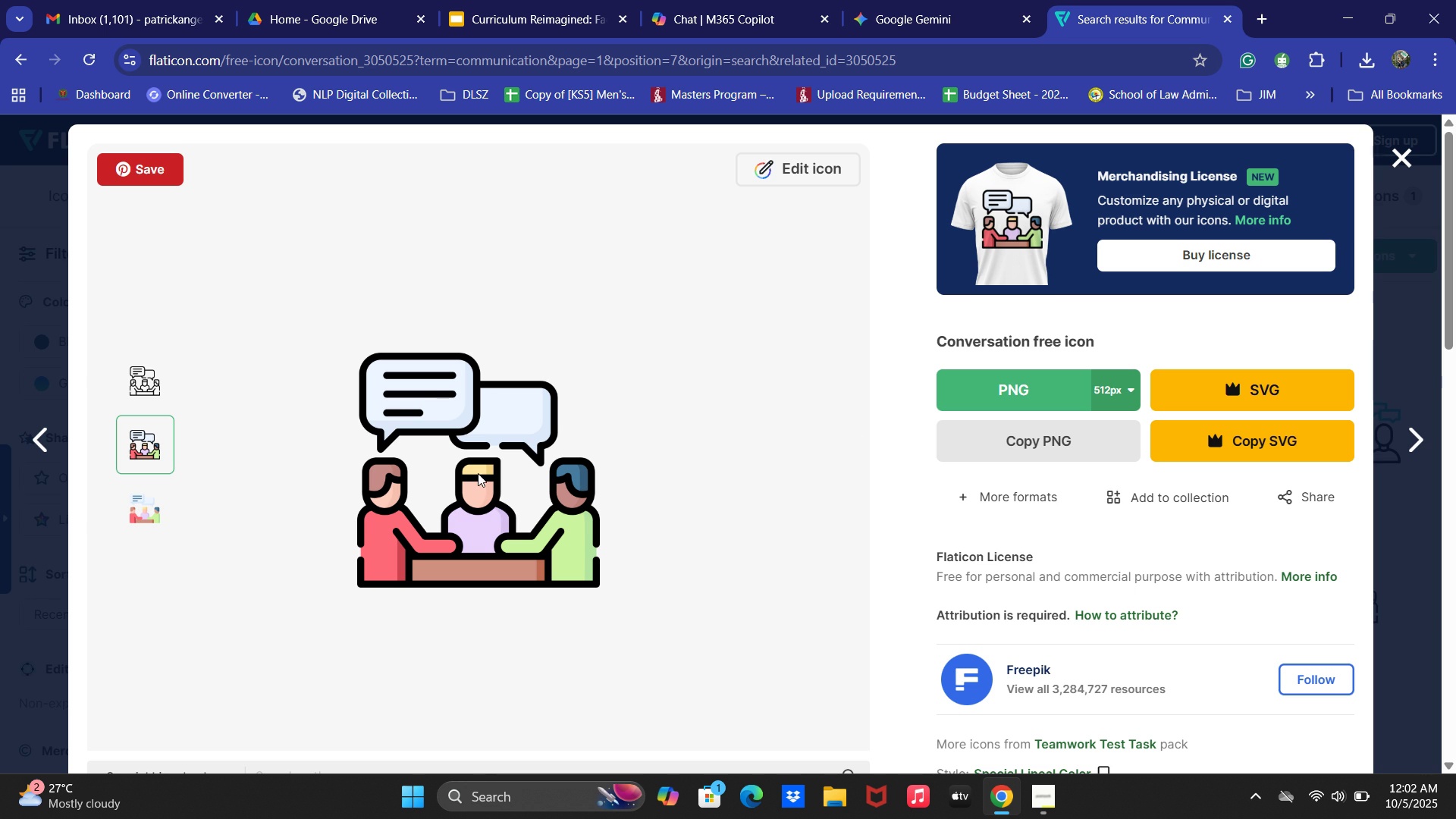 
double_click([478, 473])
 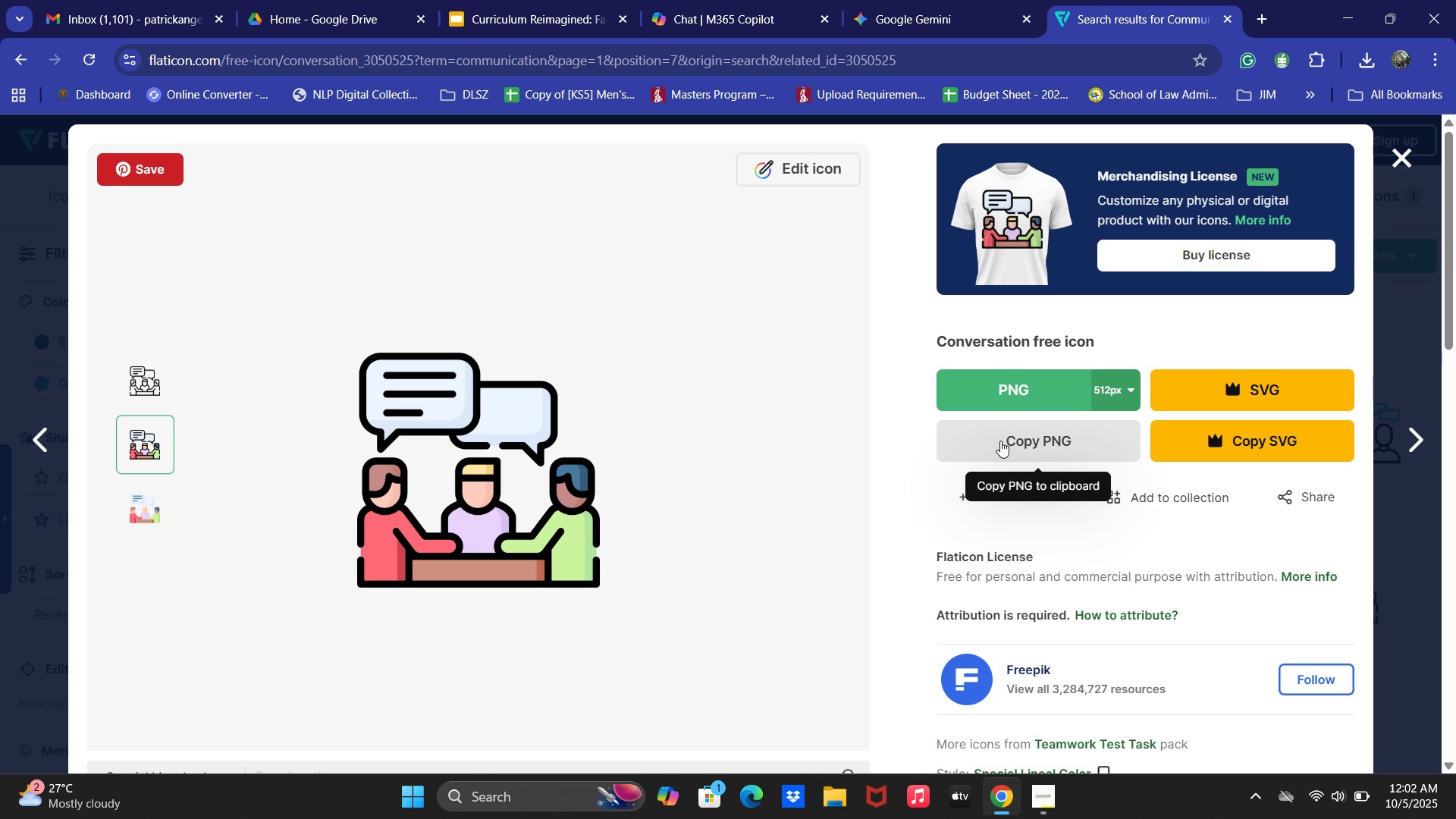 
double_click([1000, 441])
 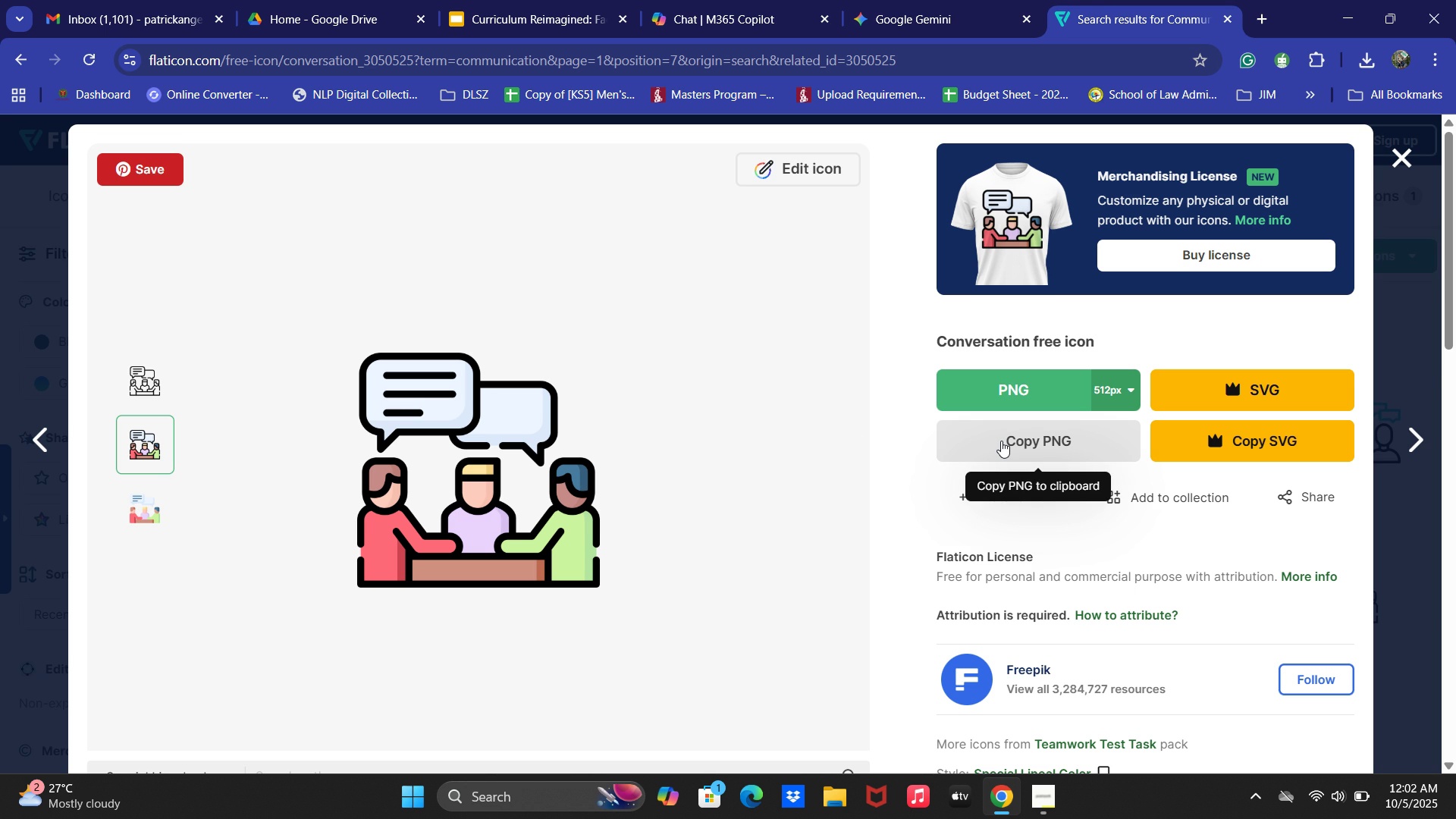 
triple_click([1000, 441])
 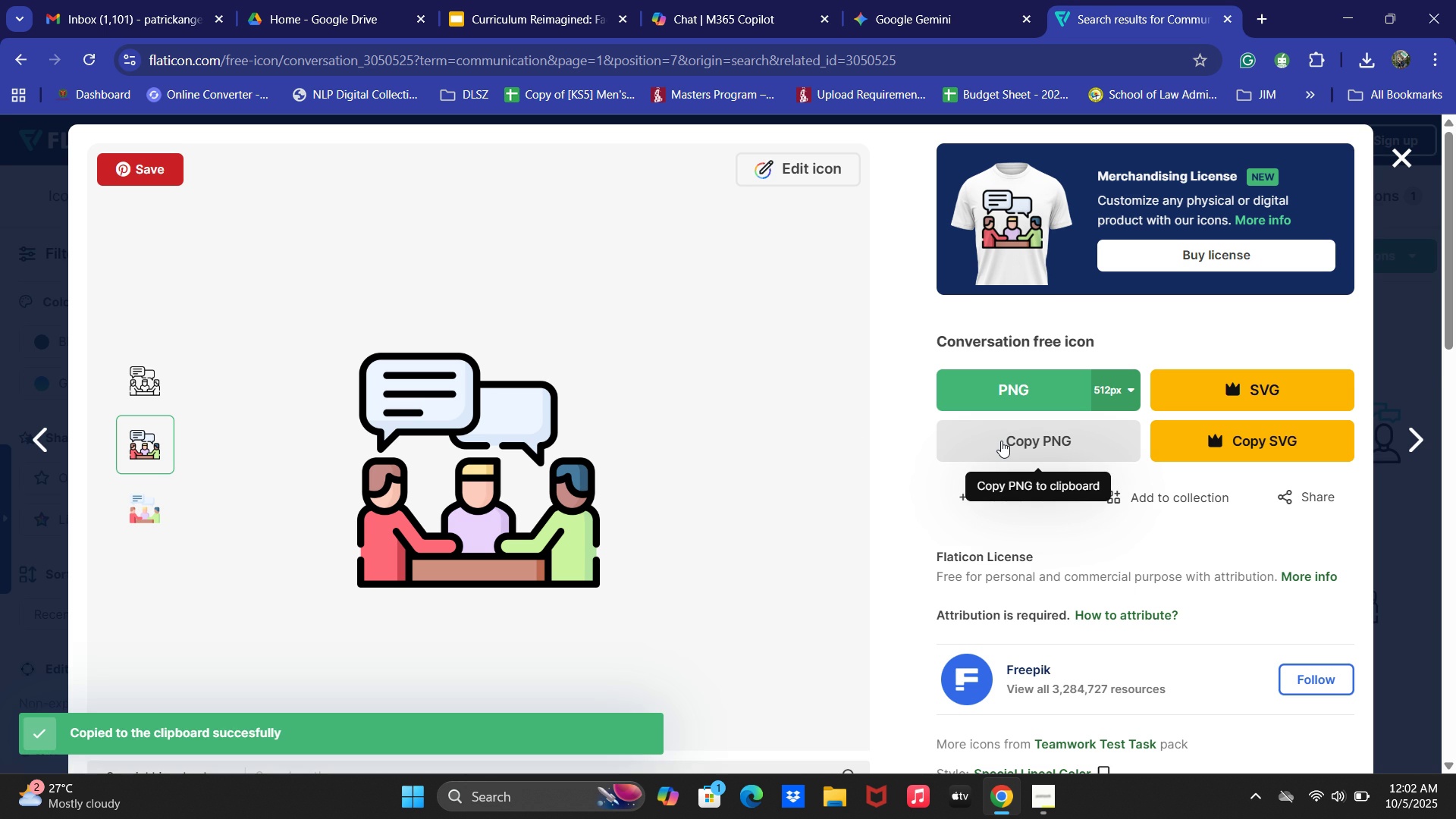 
triple_click([1001, 441])
 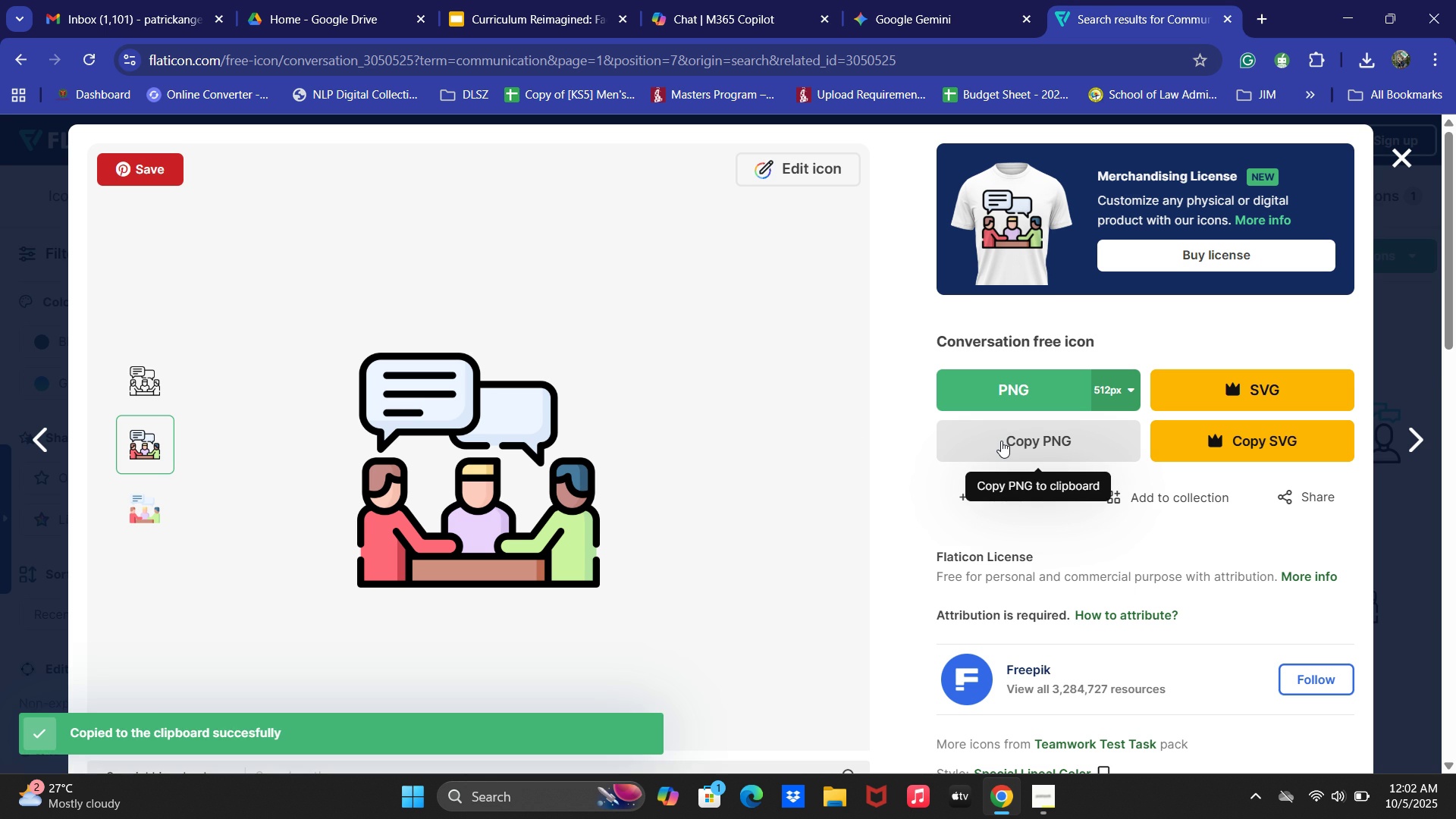 
triple_click([1001, 441])
 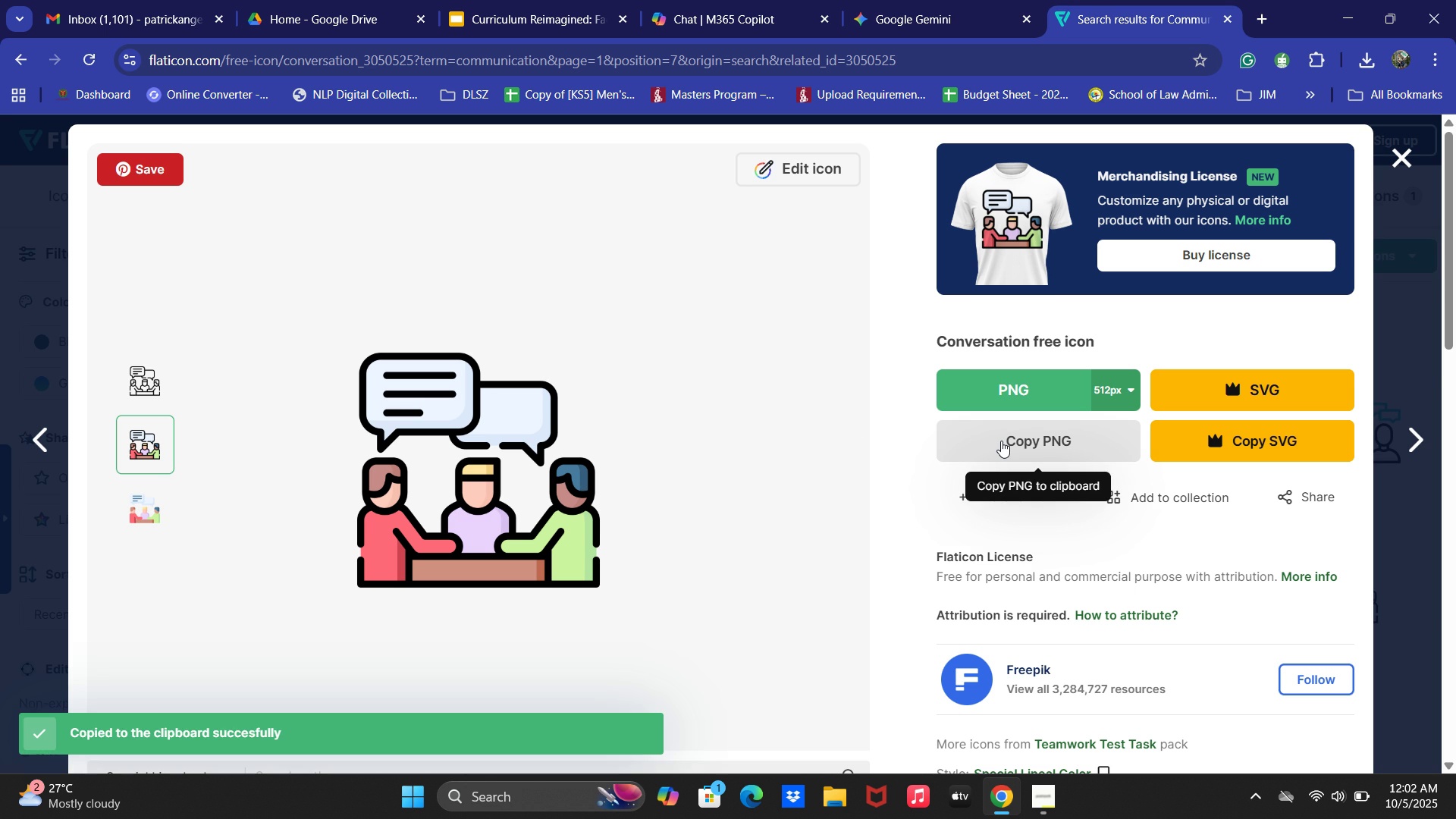 
triple_click([1001, 441])
 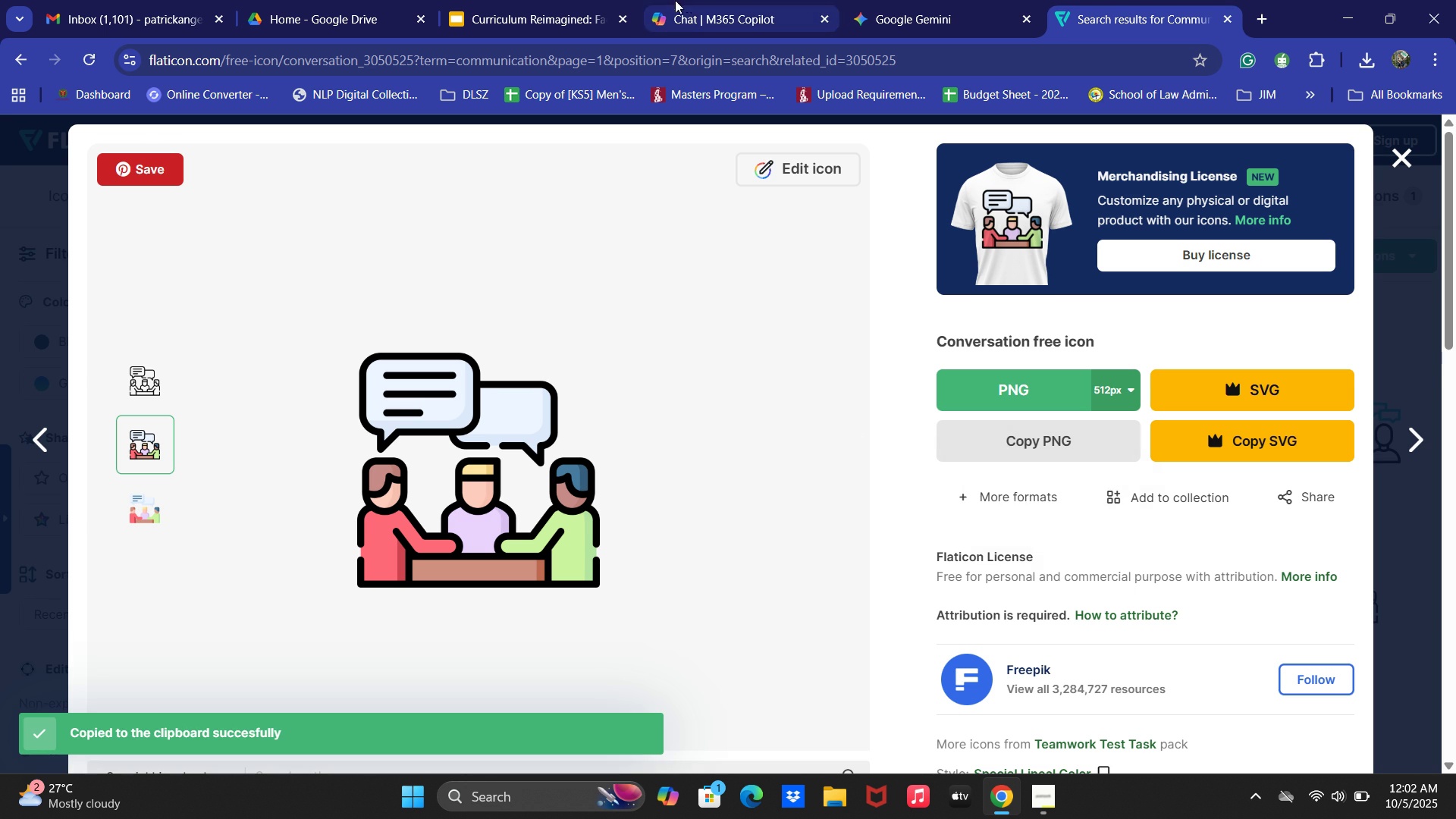 
left_click([513, 0])
 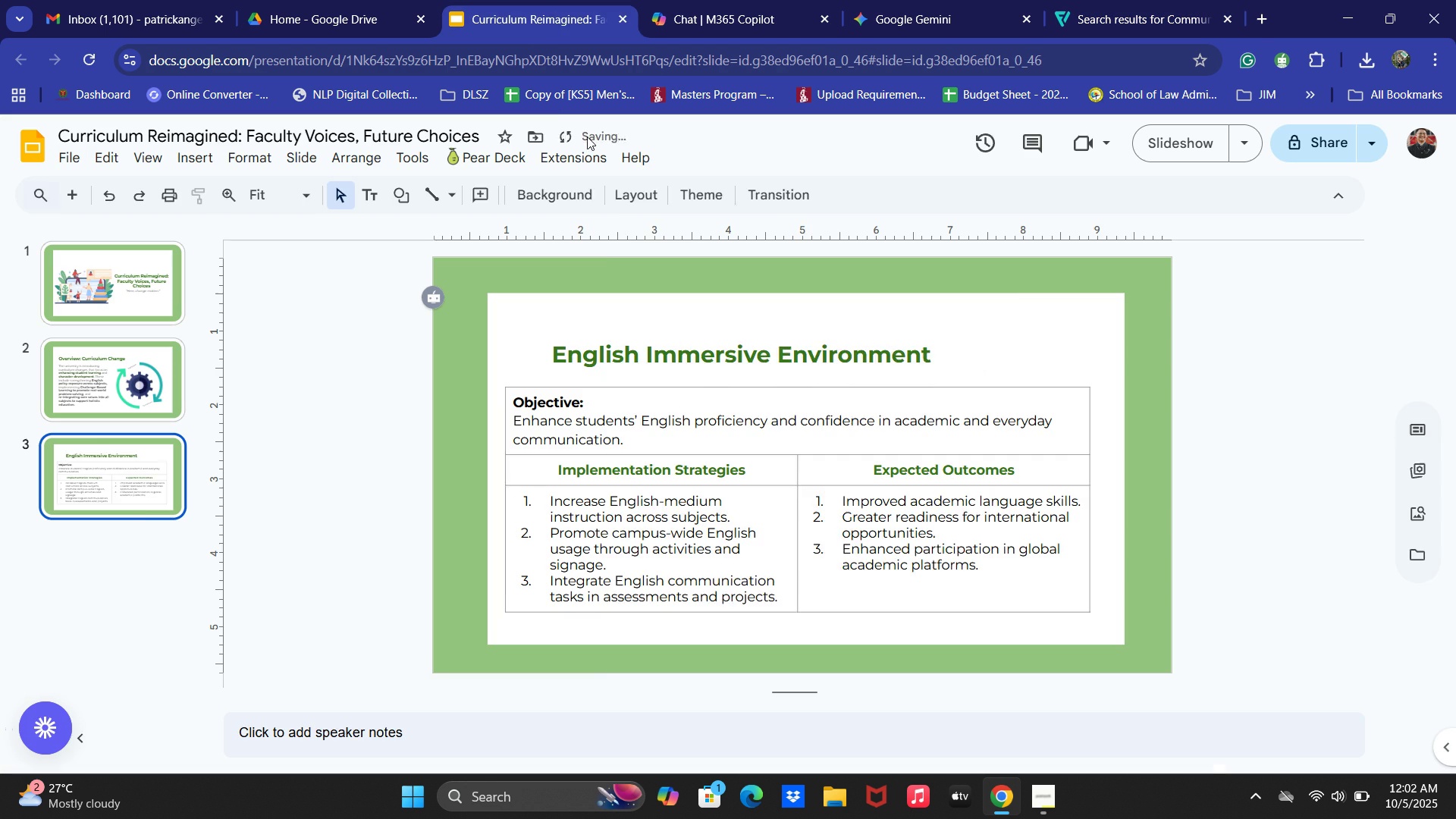 
key(Control+ControlLeft)
 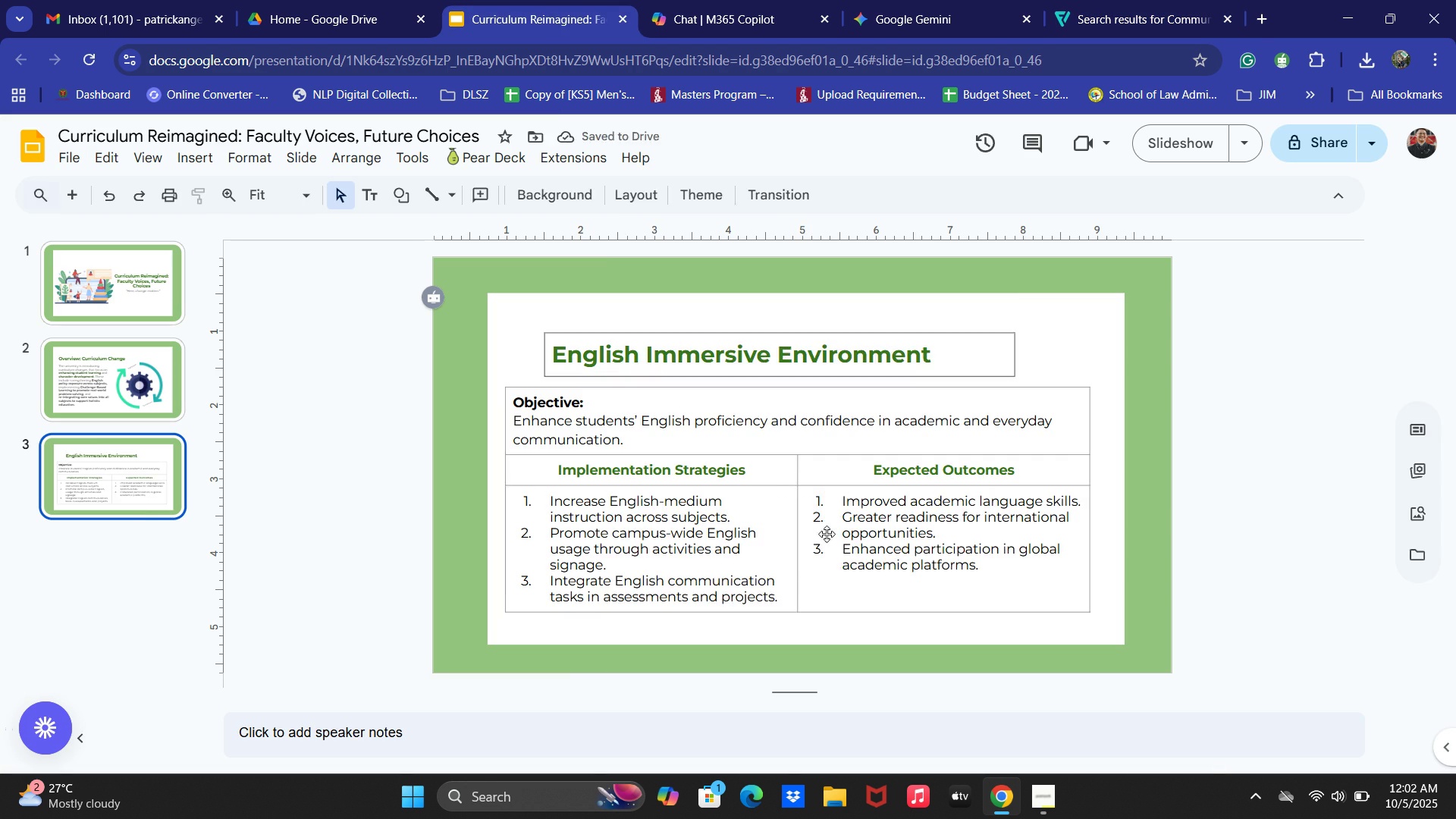 
key(Control+V)